 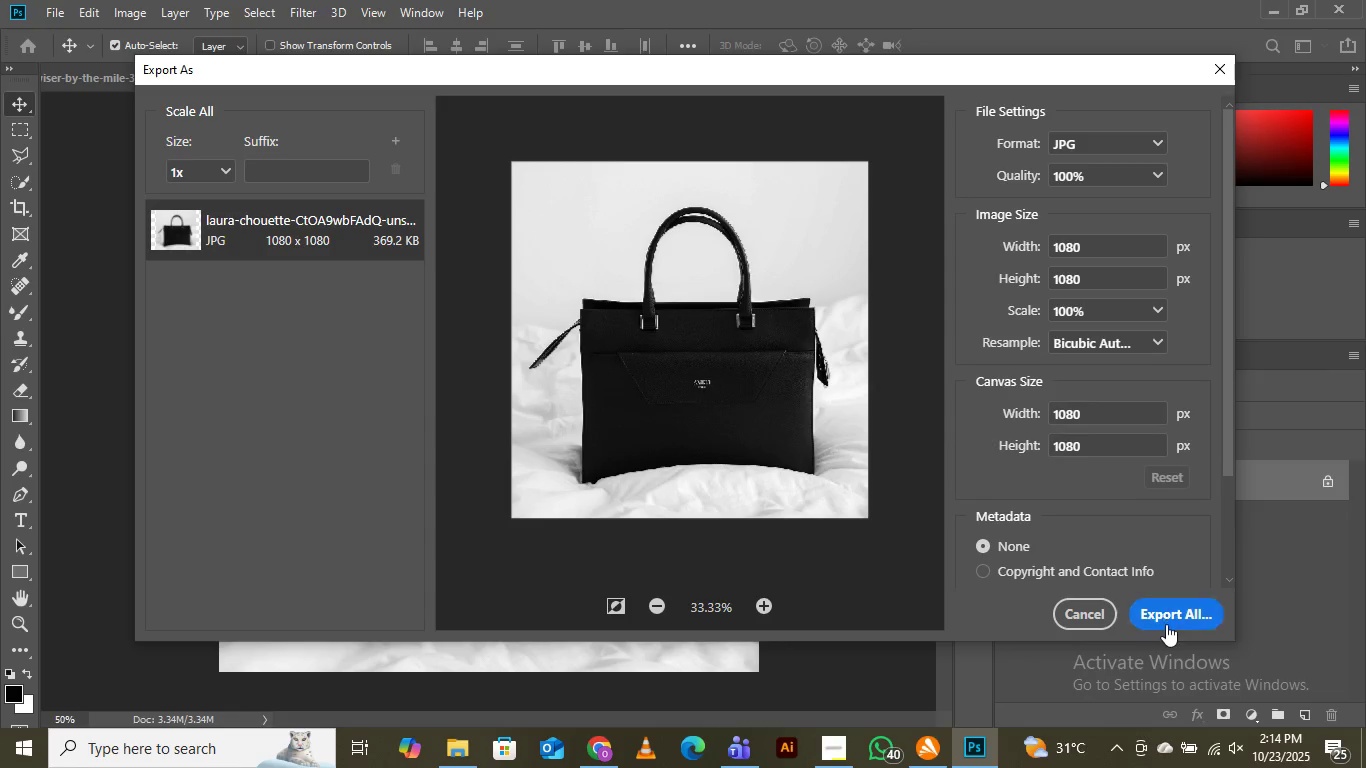 
left_click([1165, 617])
 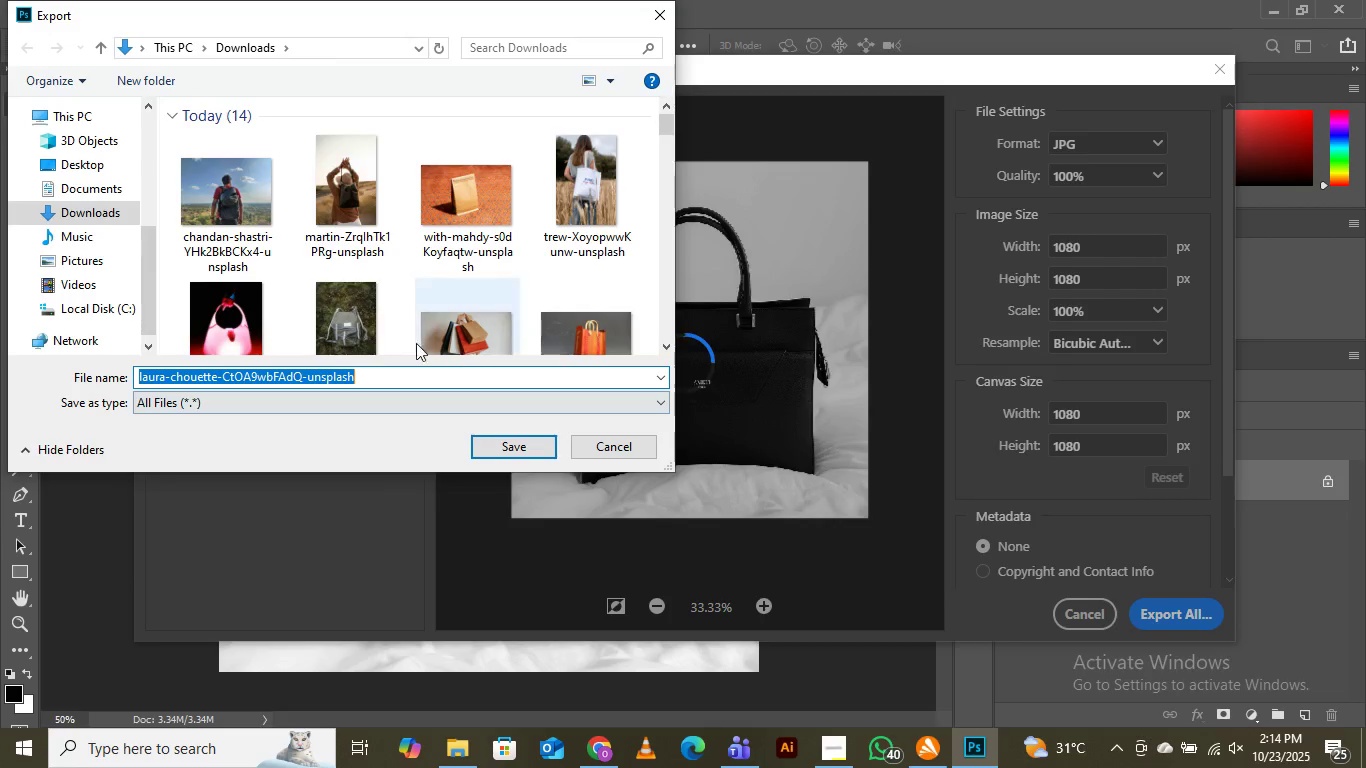 
scroll: coordinate [384, 258], scroll_direction: down, amount: 3.0
 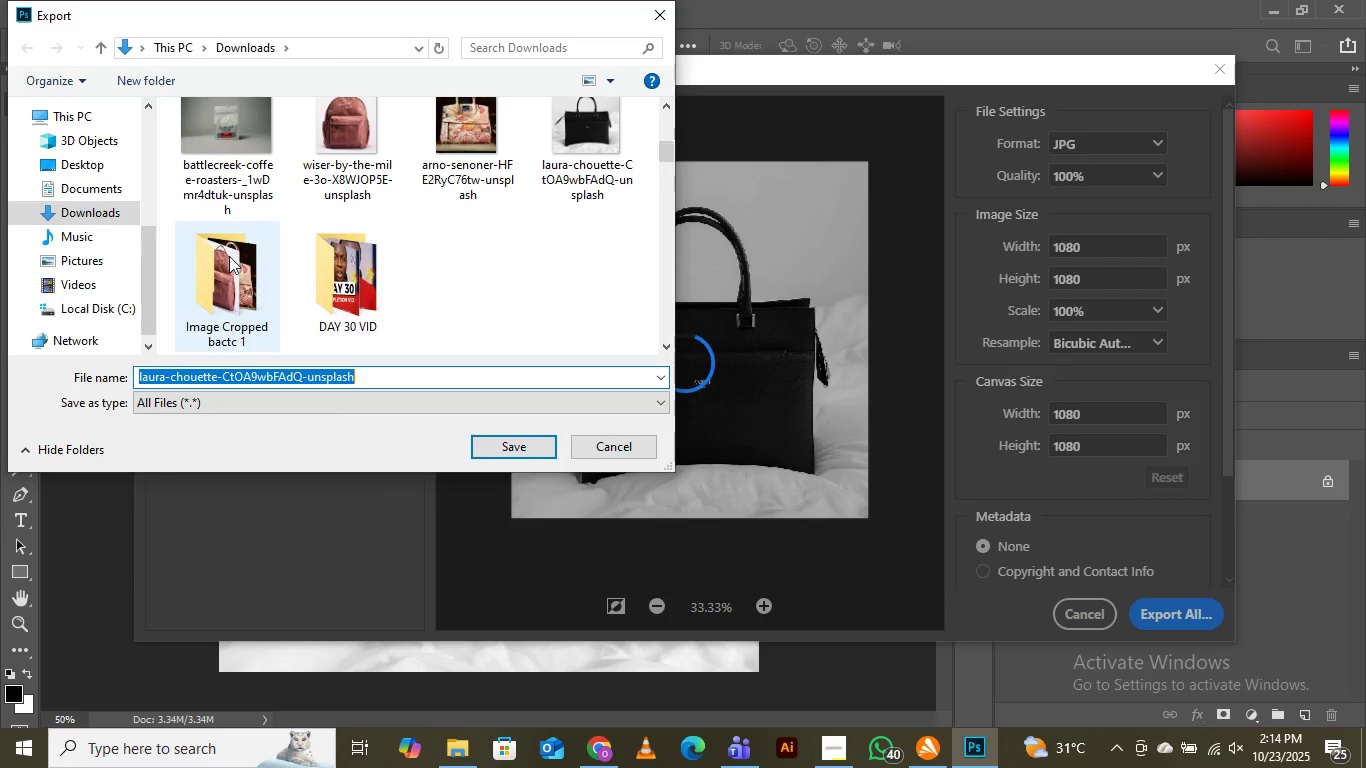 
double_click([229, 256])
 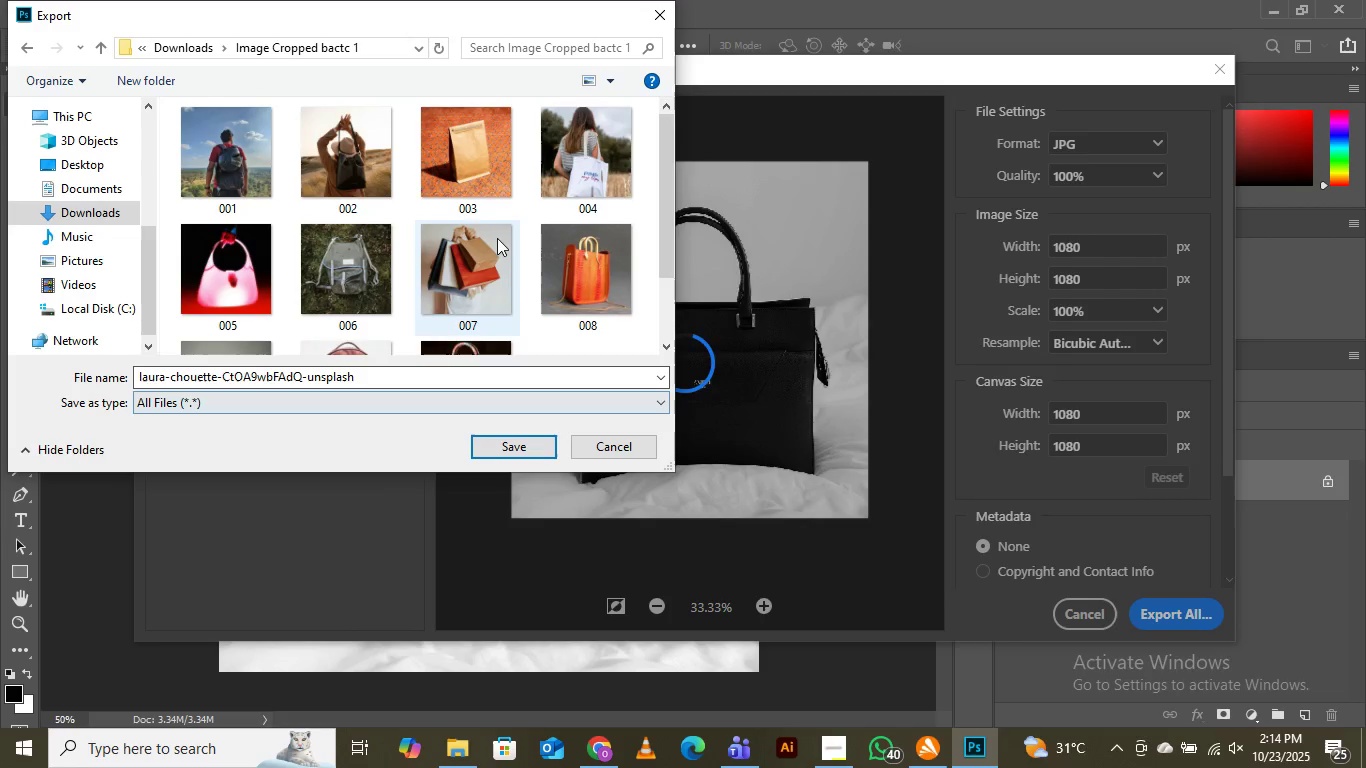 
scroll: coordinate [497, 236], scroll_direction: down, amount: 4.0
 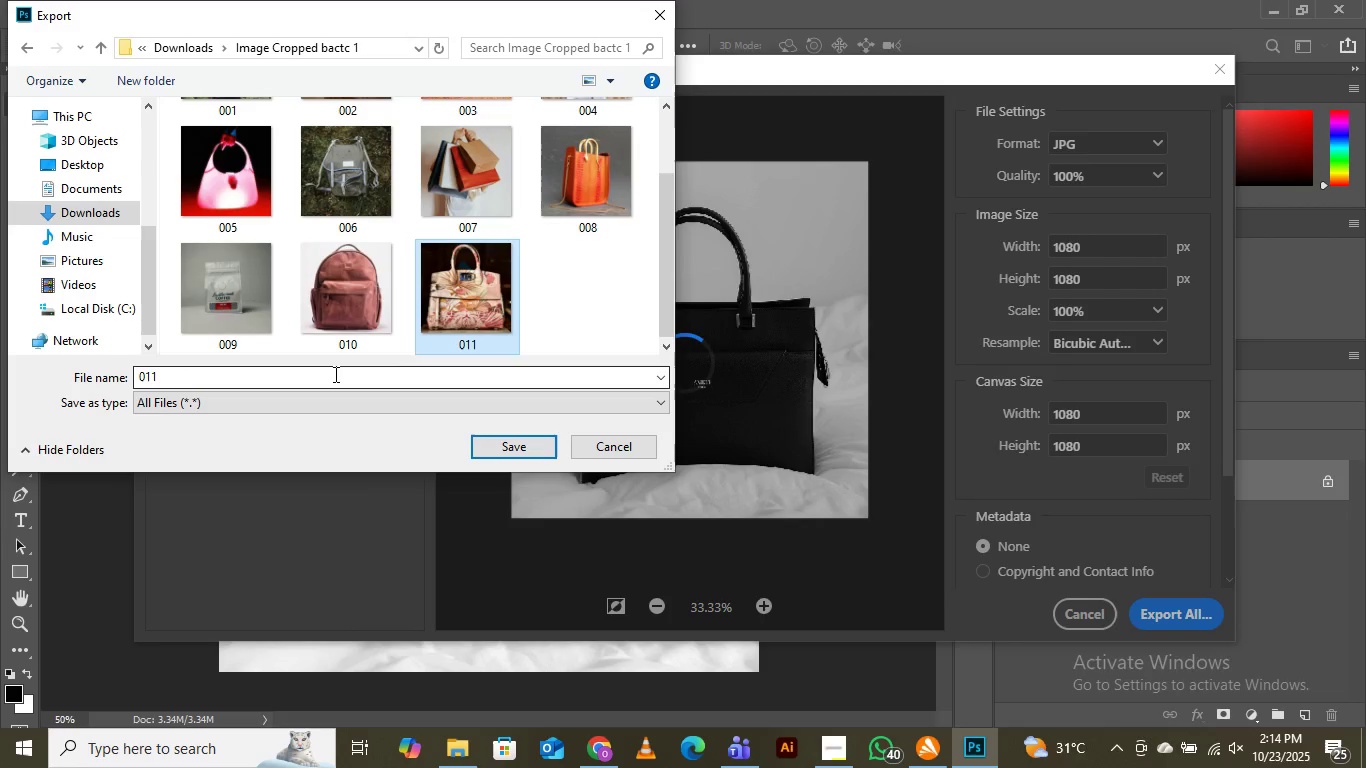 
left_click([333, 375])
 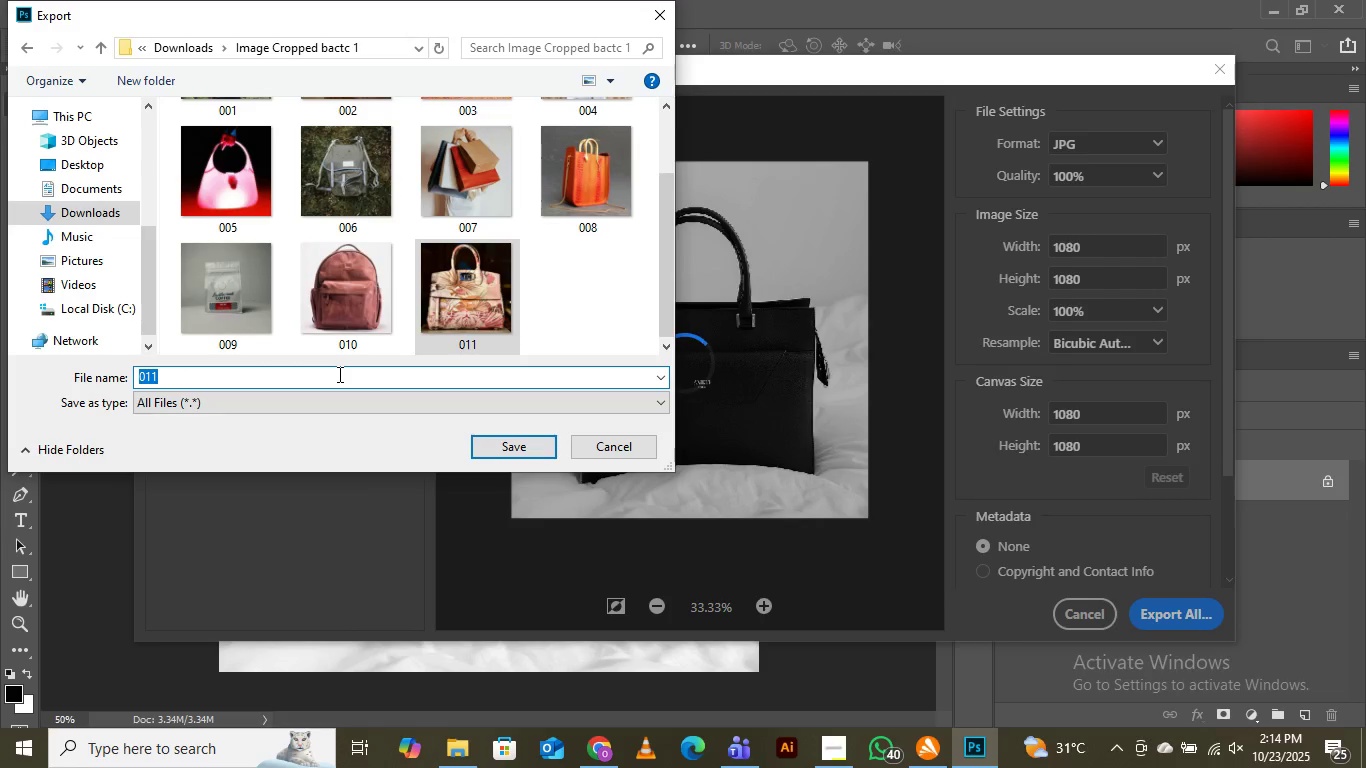 
key(ArrowRight)
 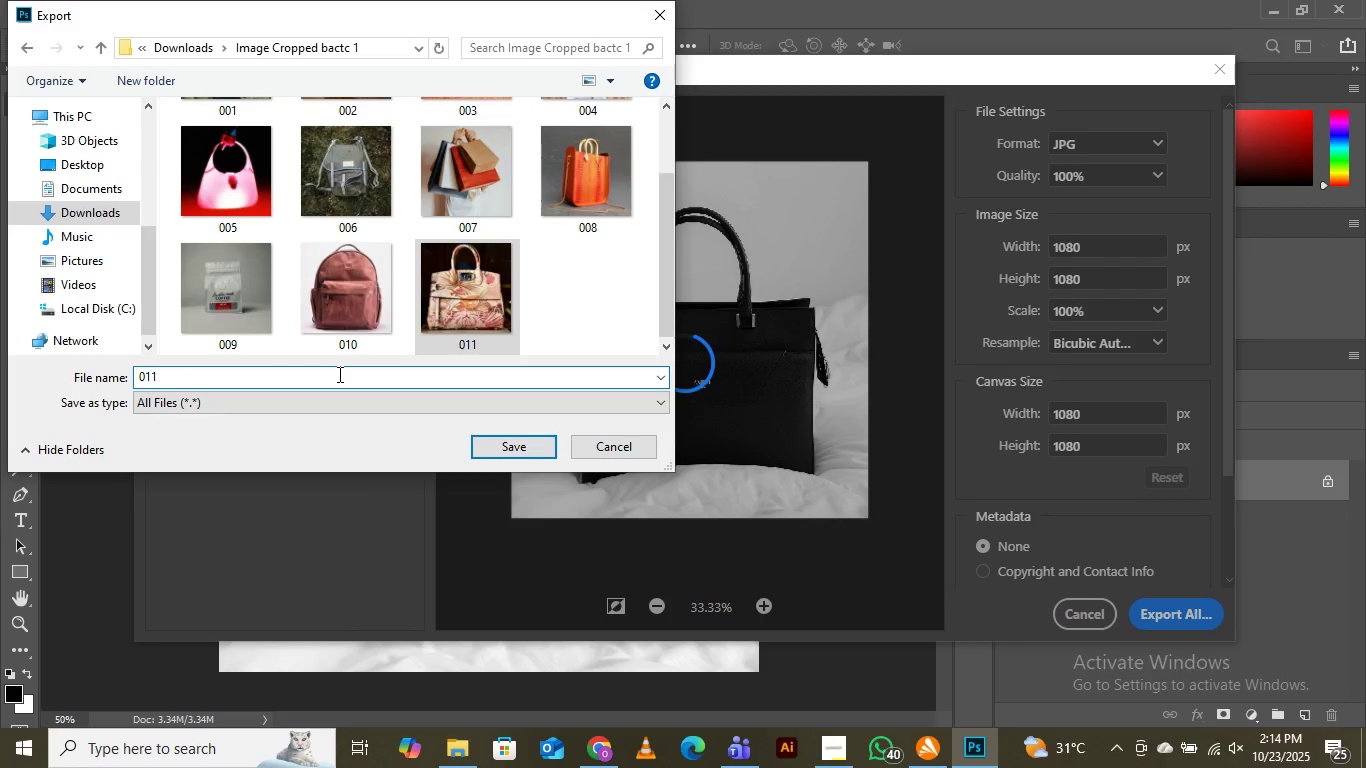 
key(Backspace)
 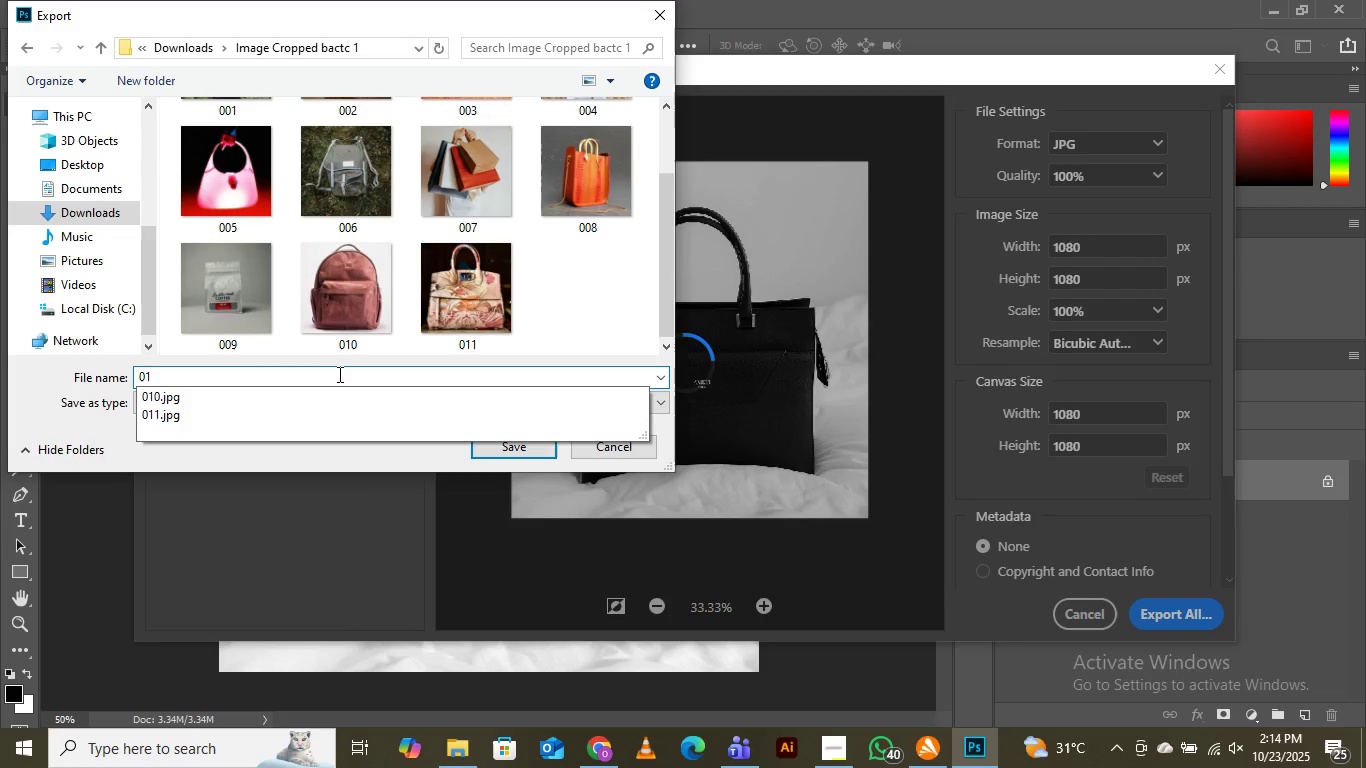 
key(2)
 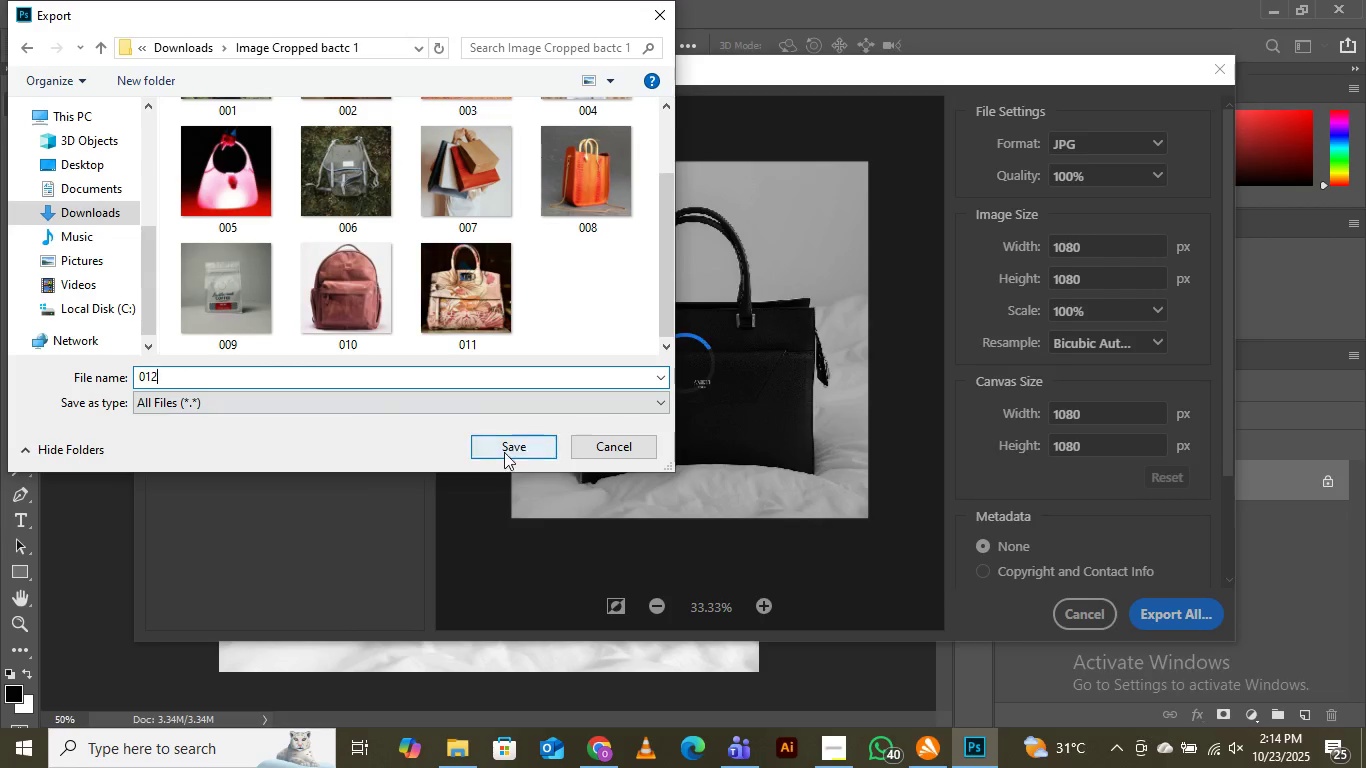 
left_click([504, 452])